 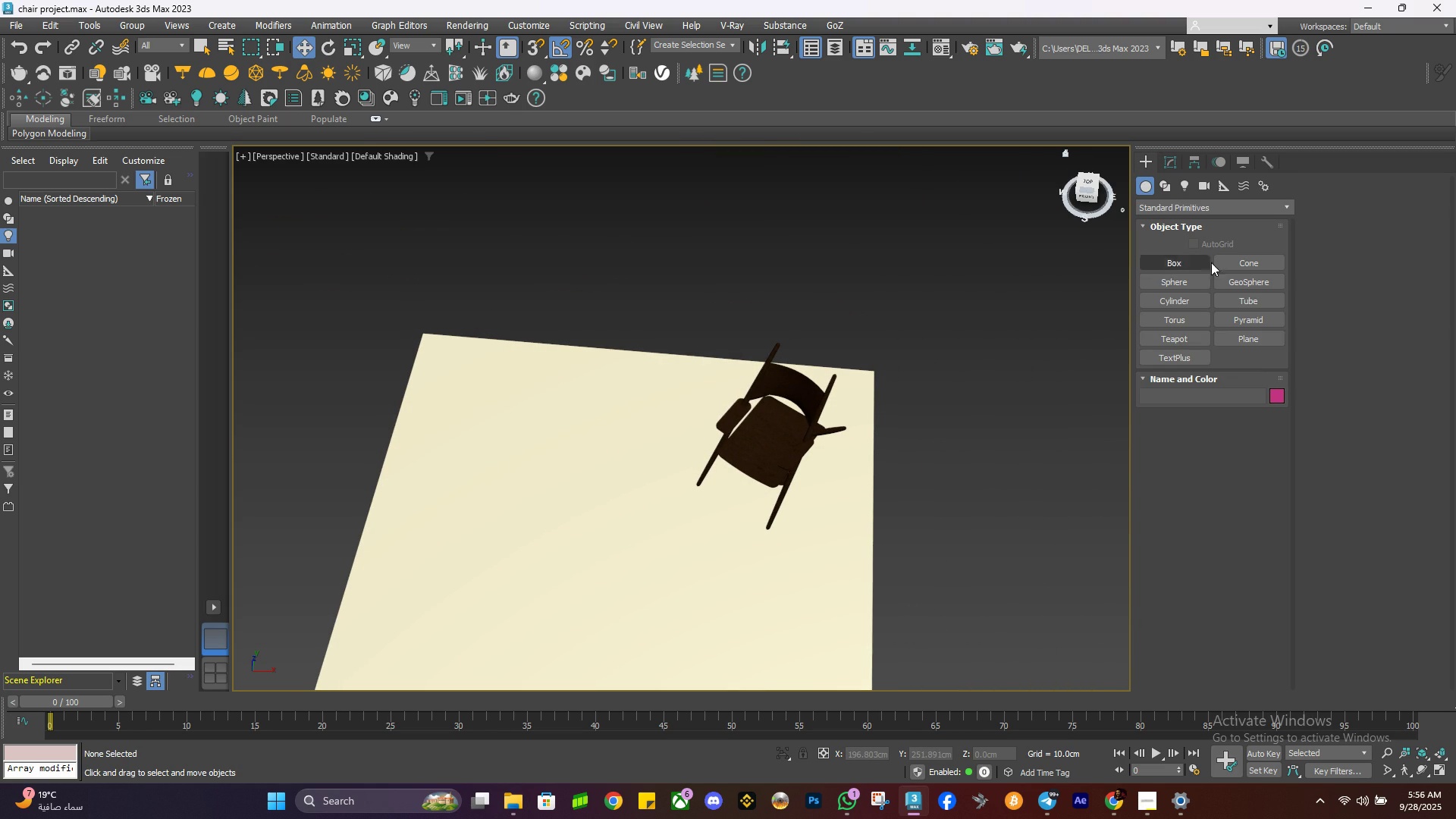 
mouse_move([1254, 325])
 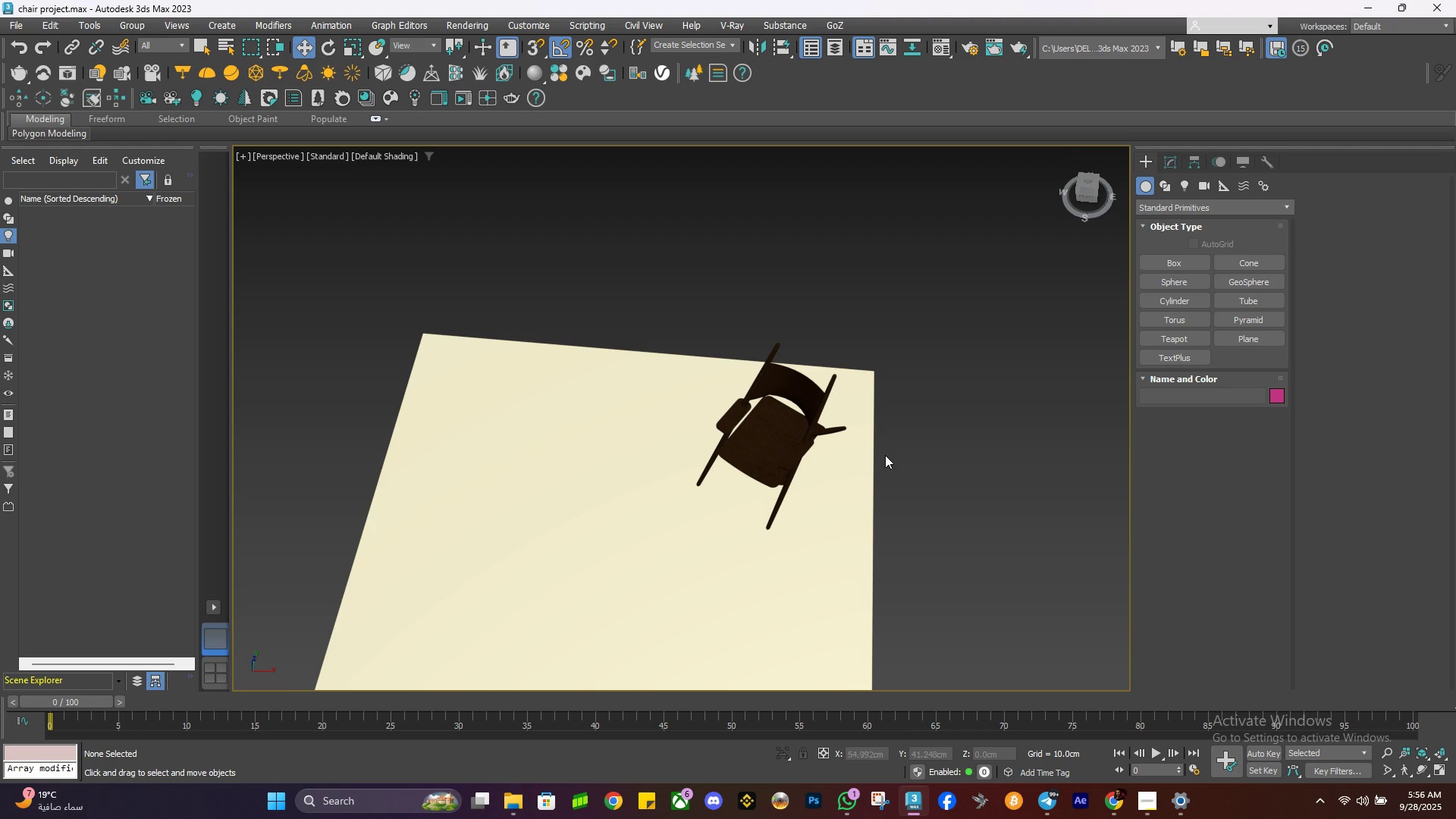 
left_click([862, 465])
 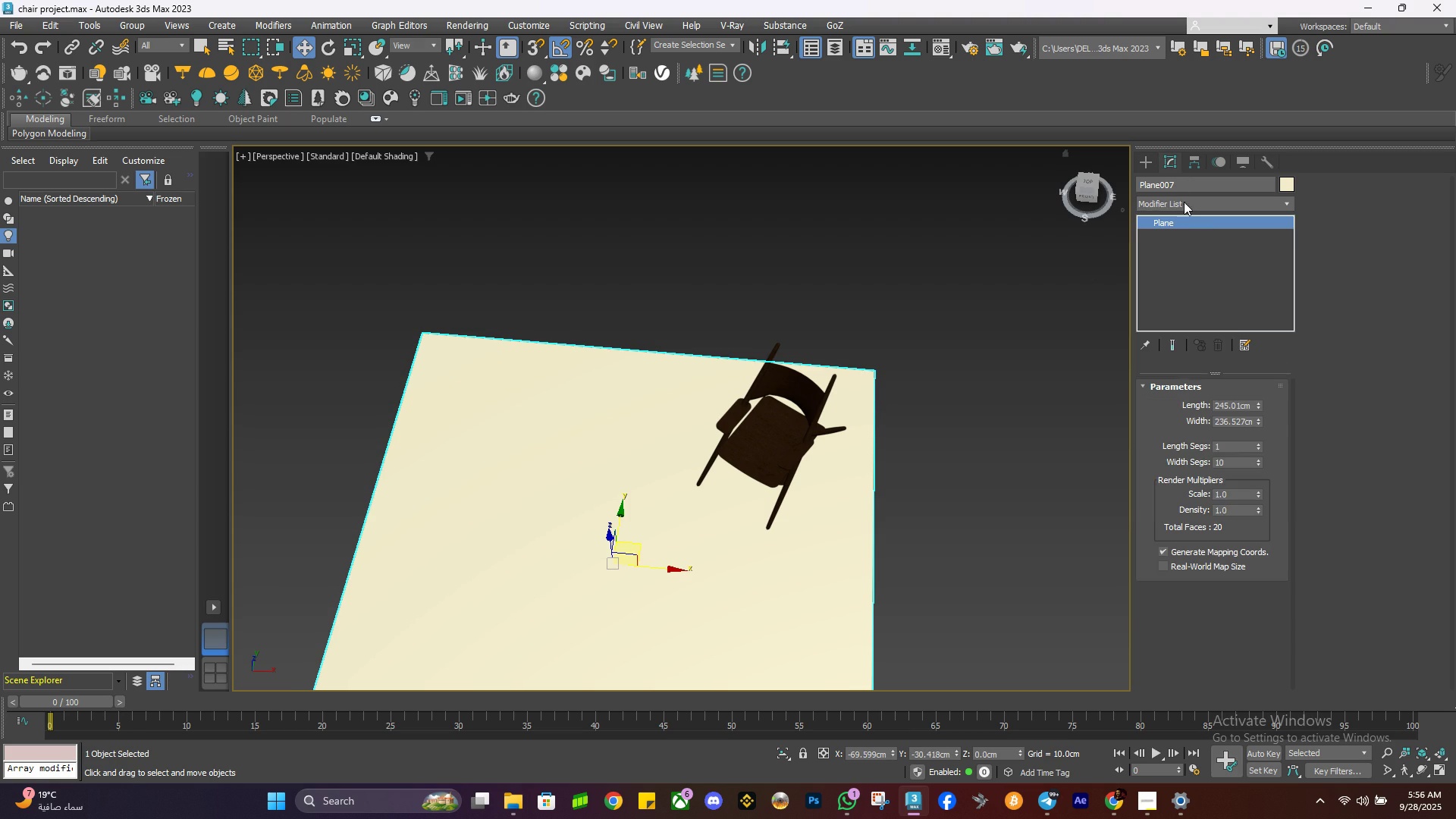 
key(E)
 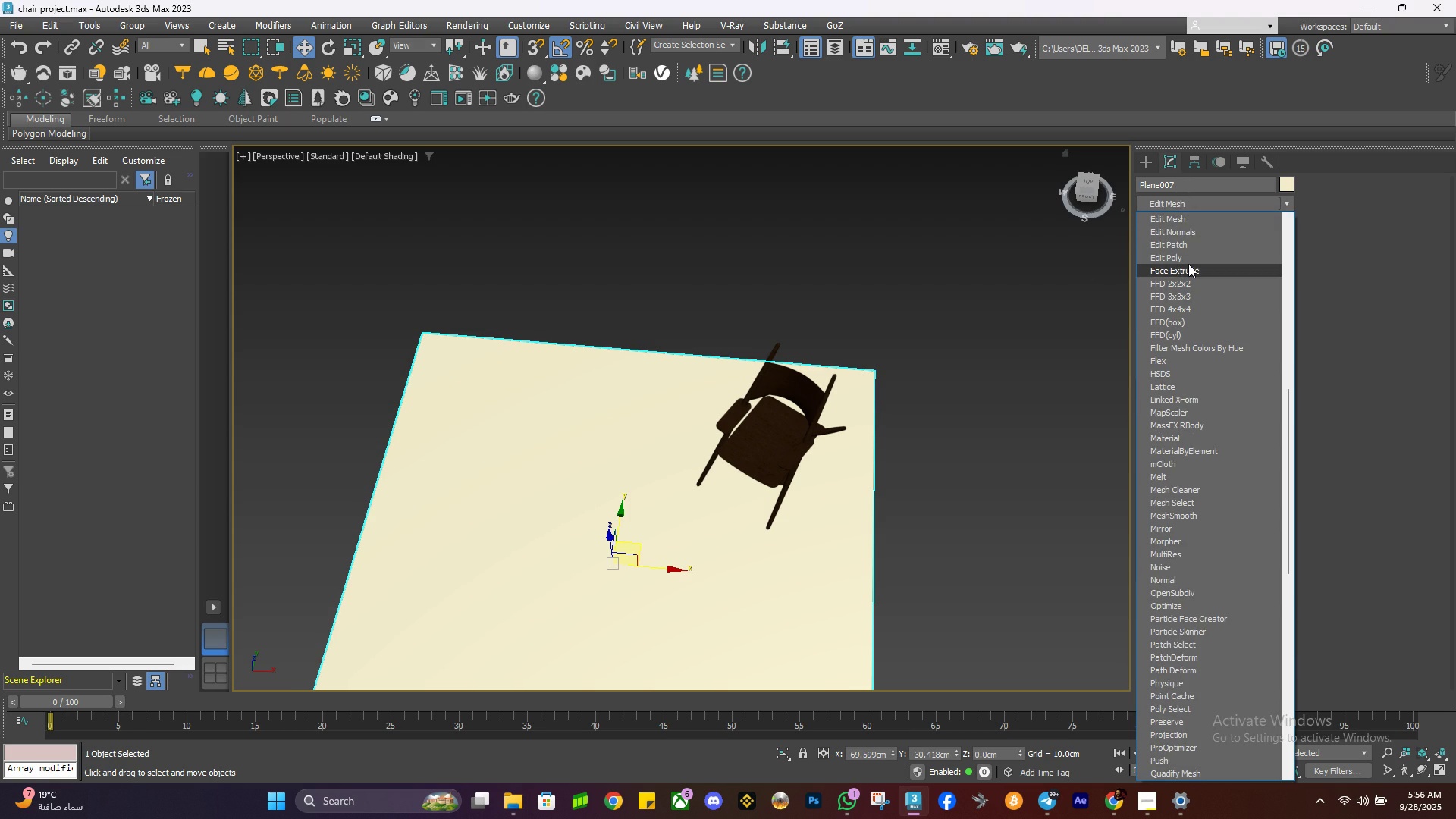 
left_click([1188, 264])
 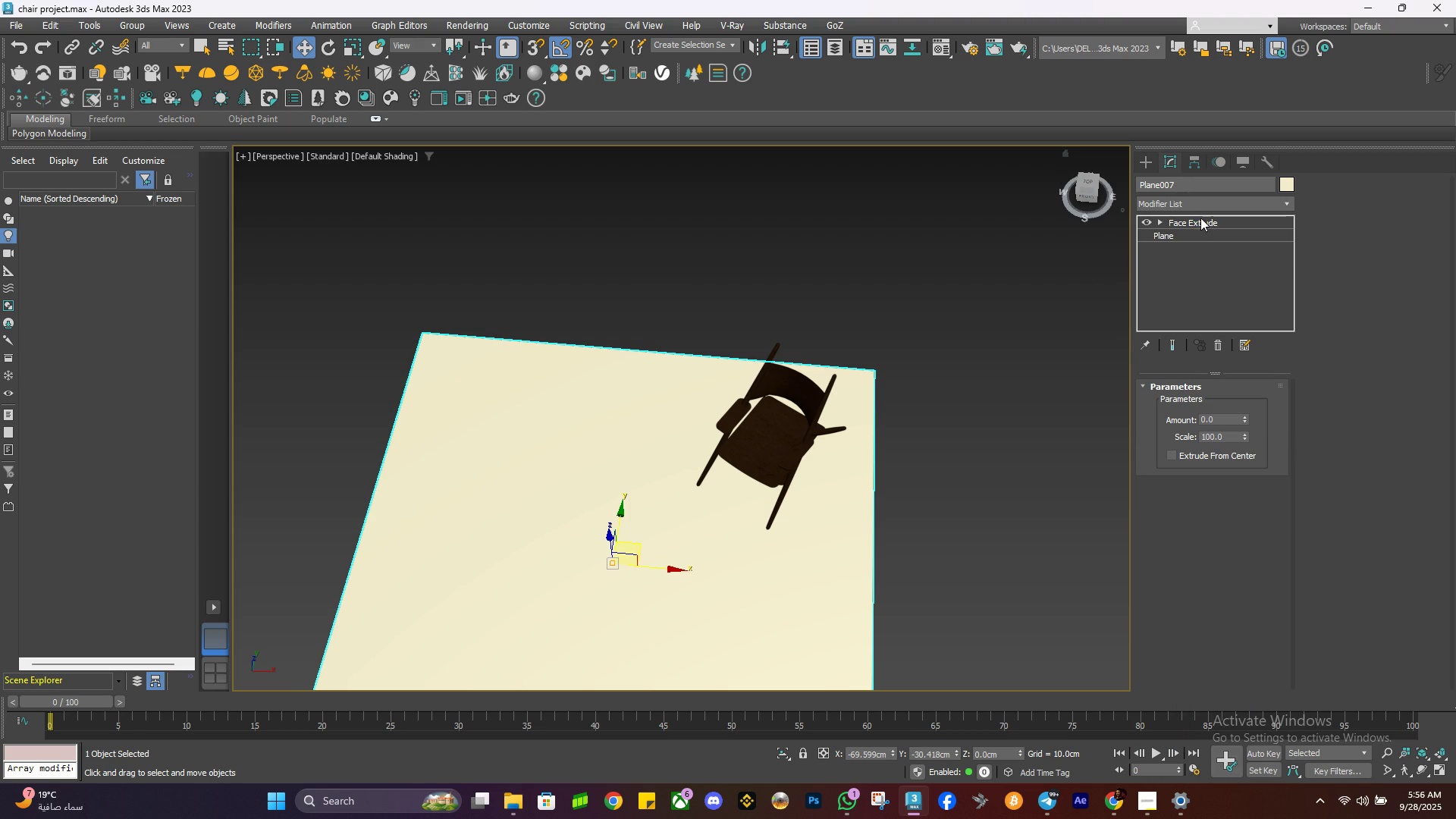 
left_click([1203, 221])
 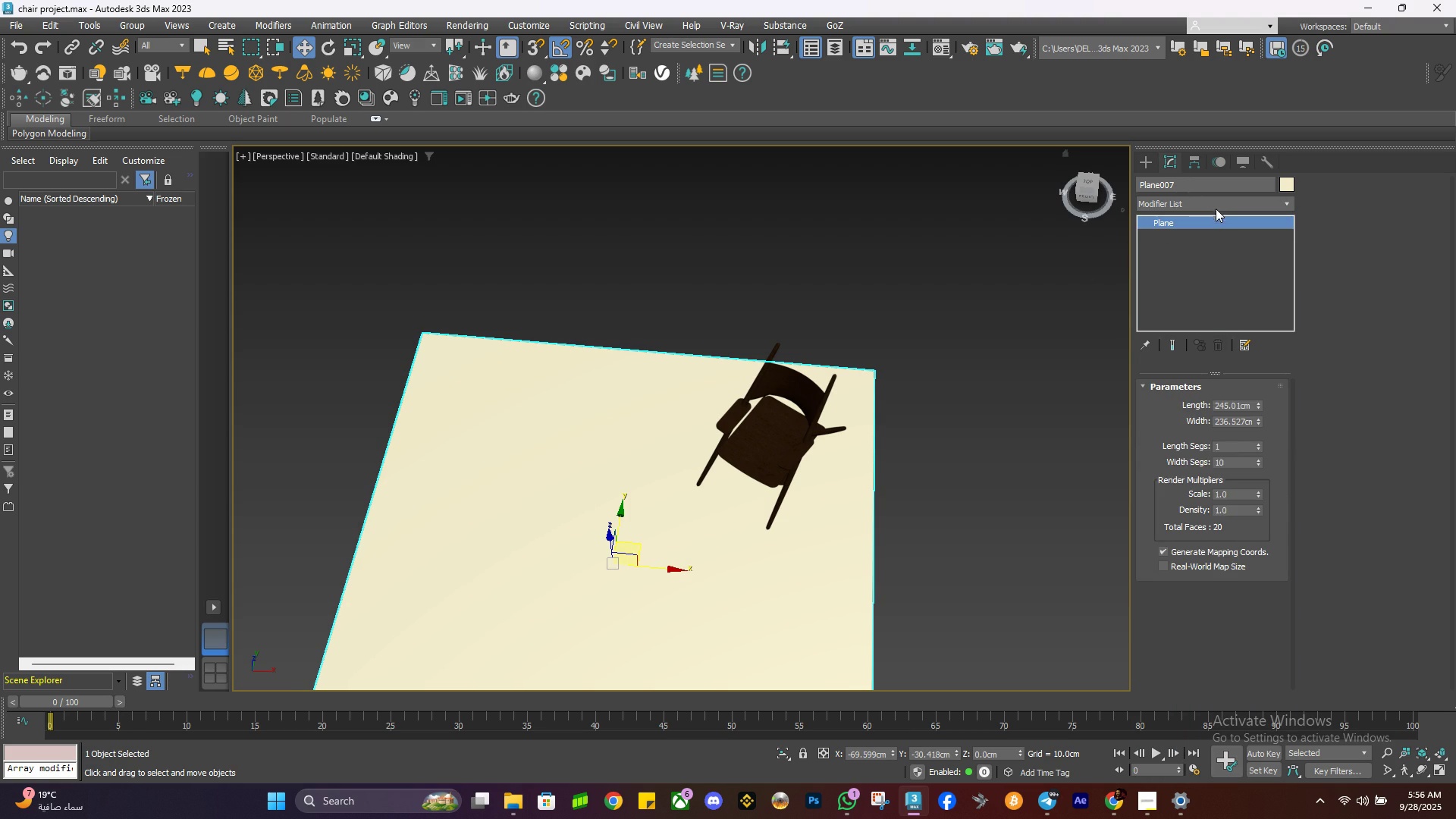 
double_click([1215, 202])
 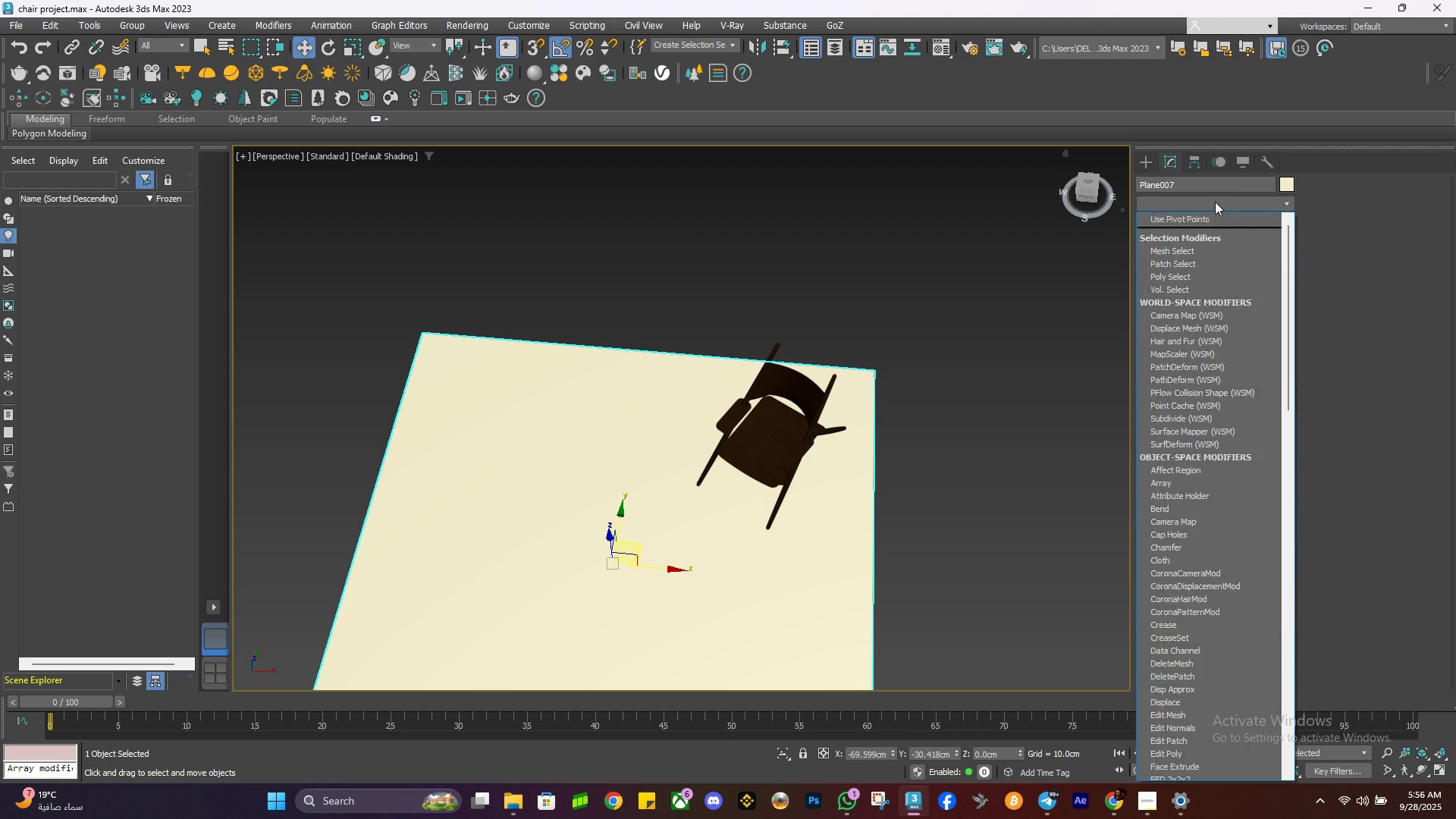 
key(E)
 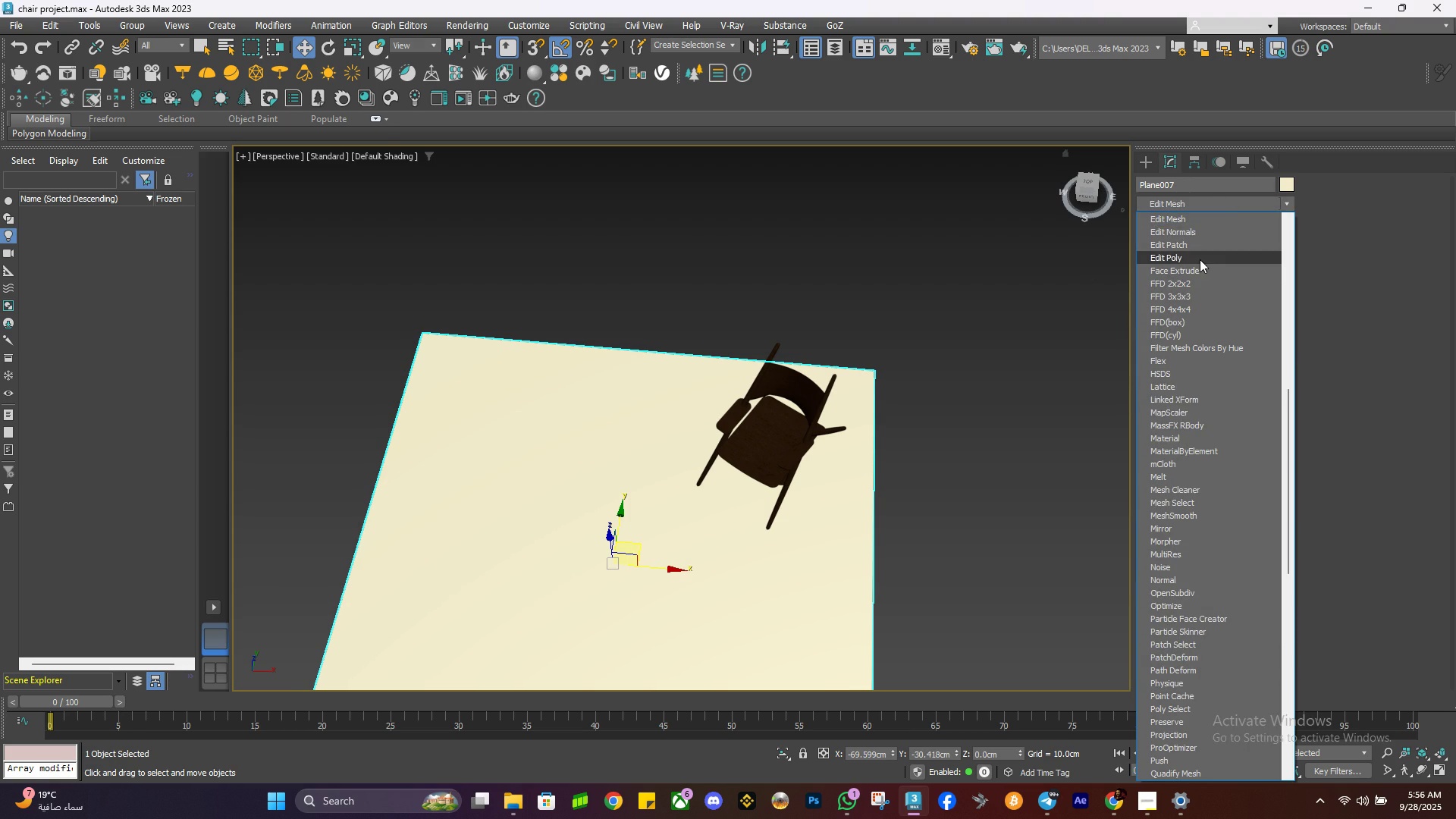 
left_click([1199, 259])
 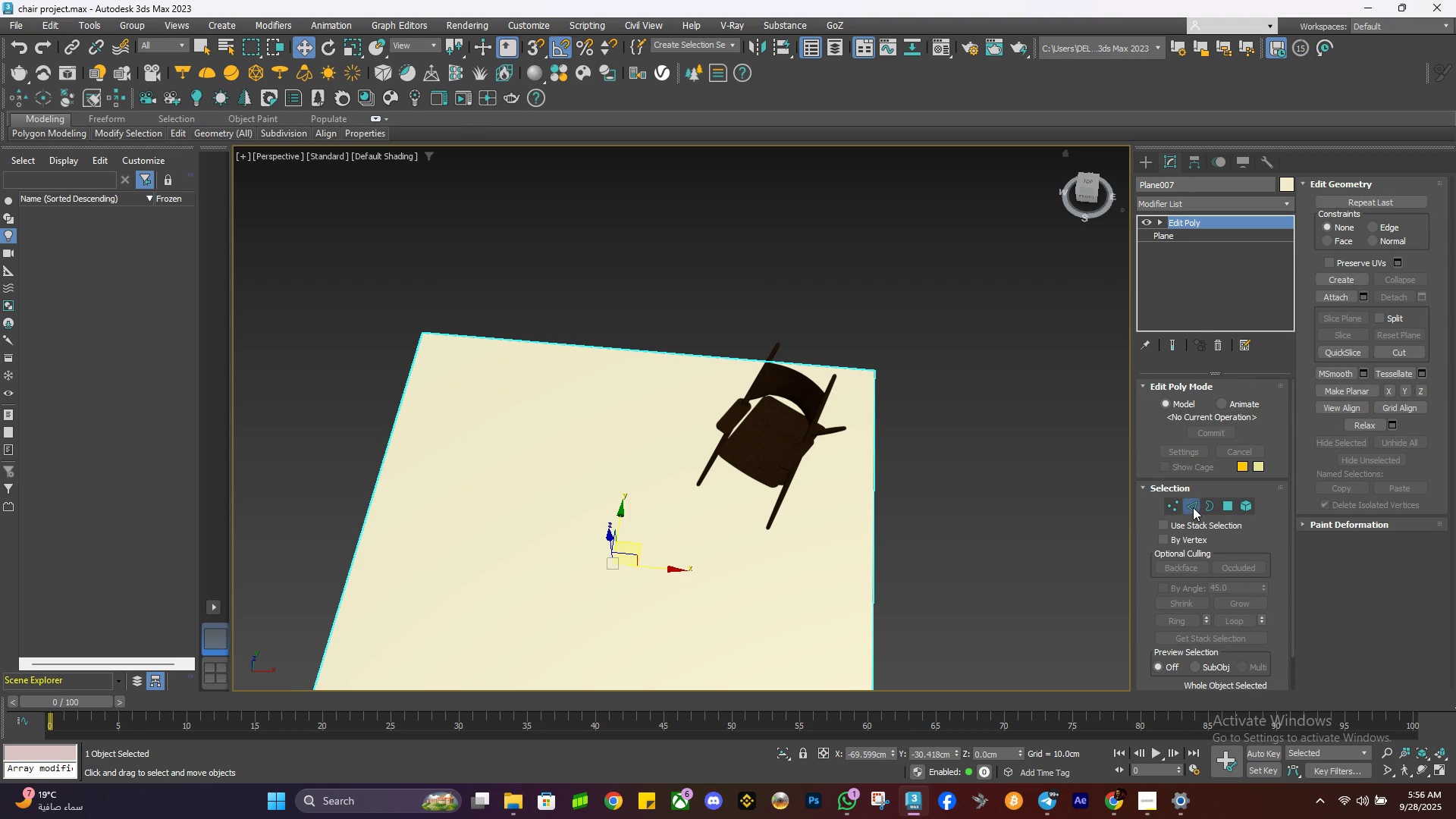 
left_click([871, 448])